 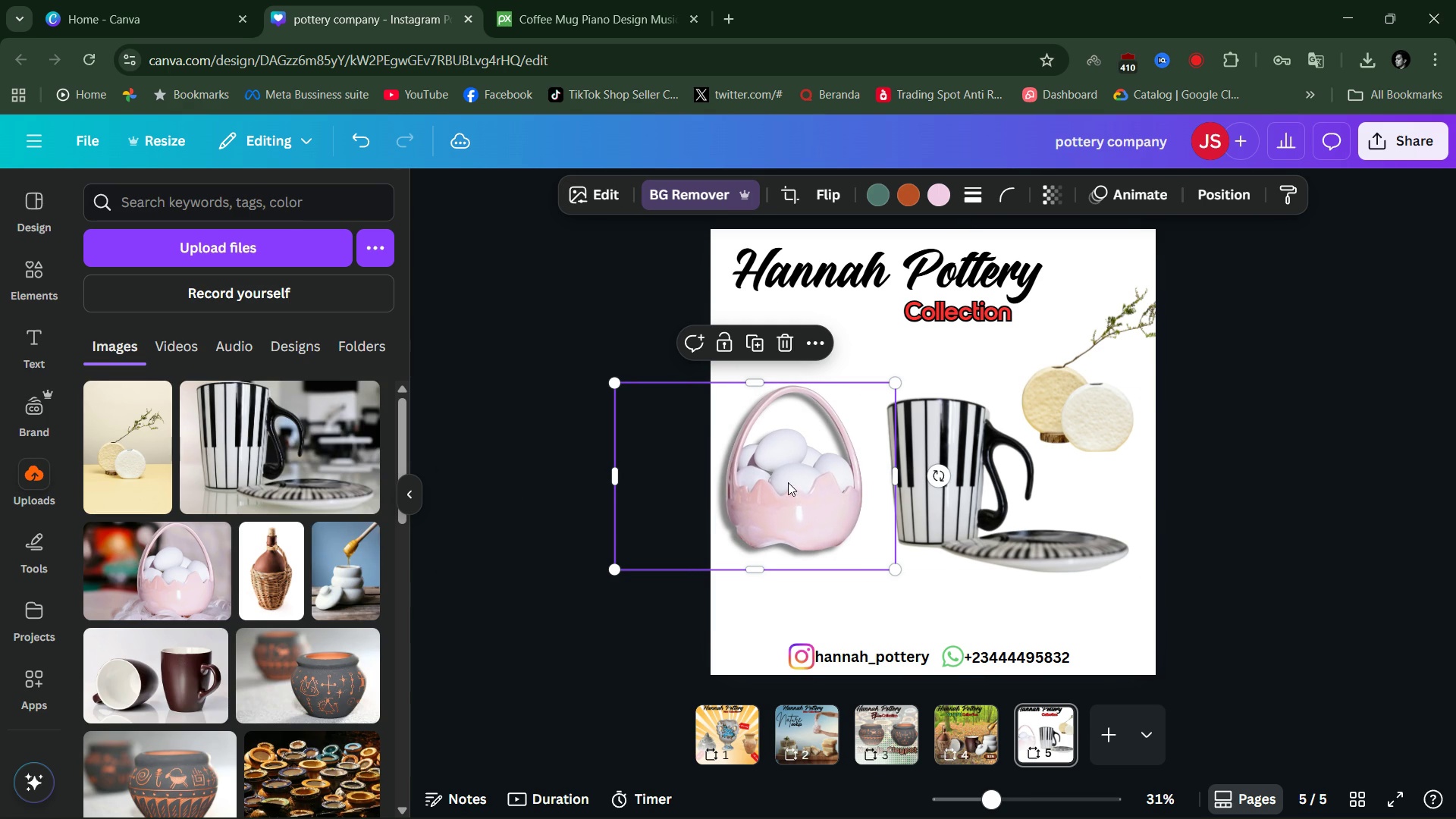 
left_click([1270, 203])
 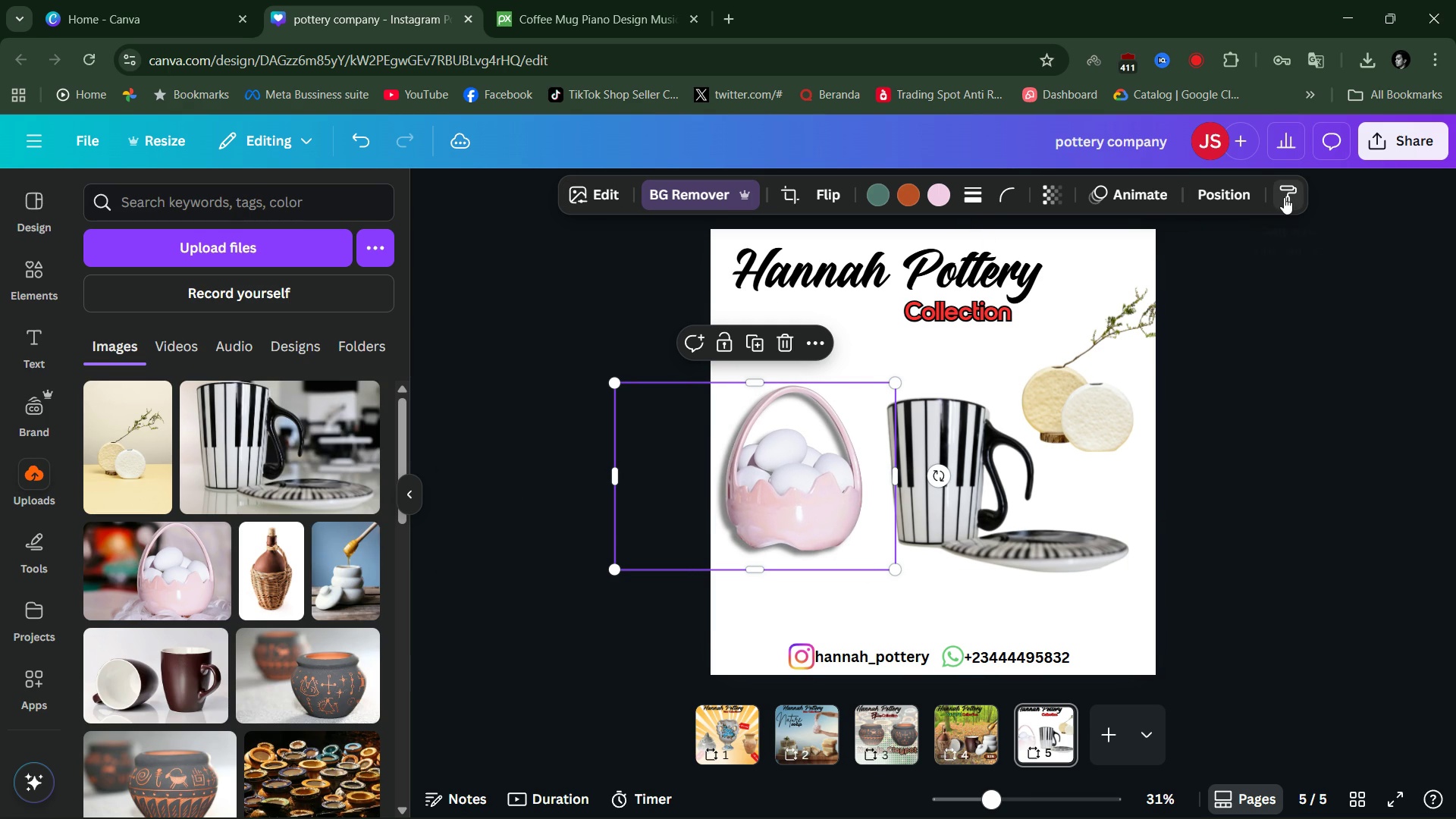 
left_click([1284, 197])
 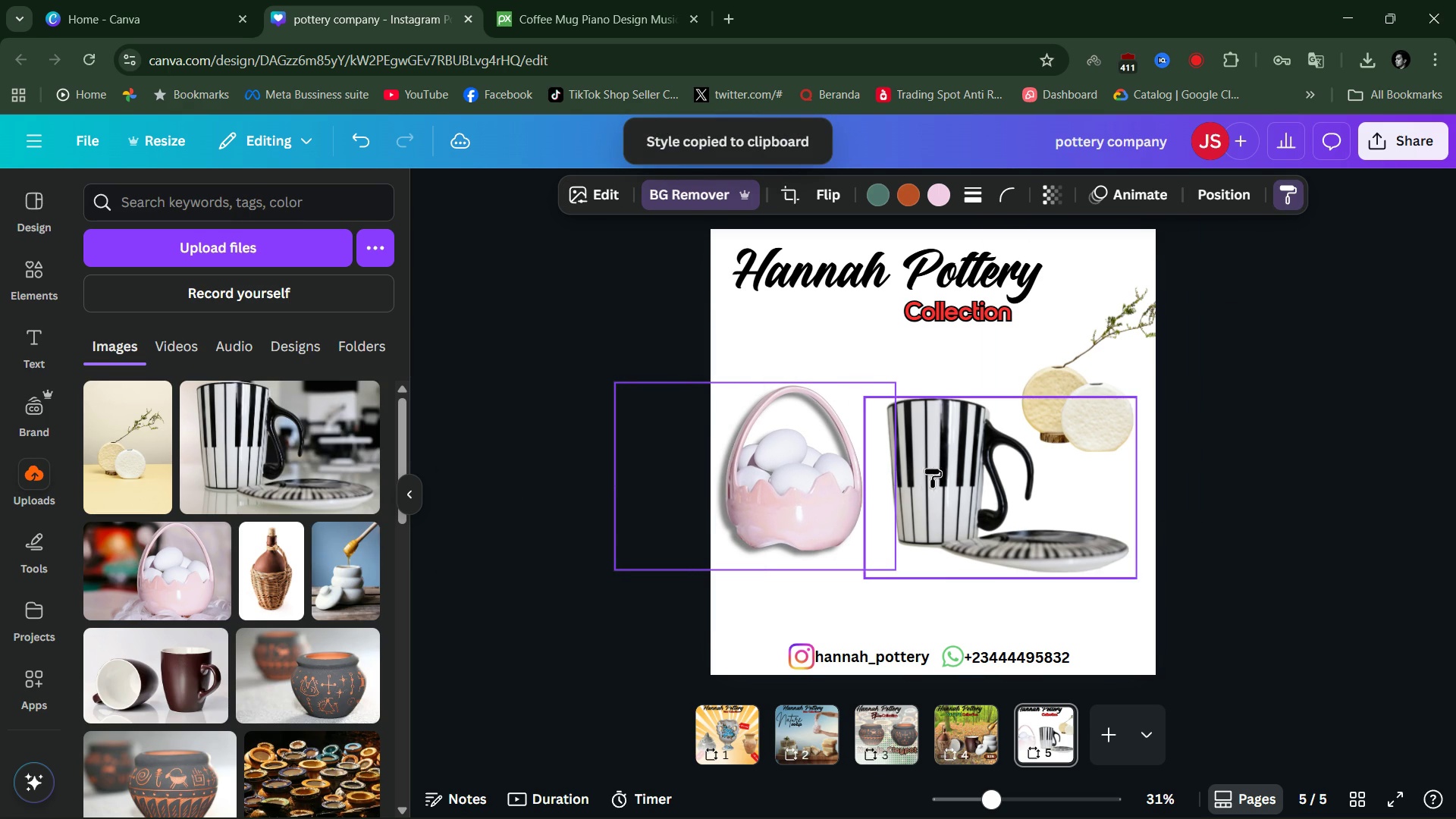 
left_click([934, 479])
 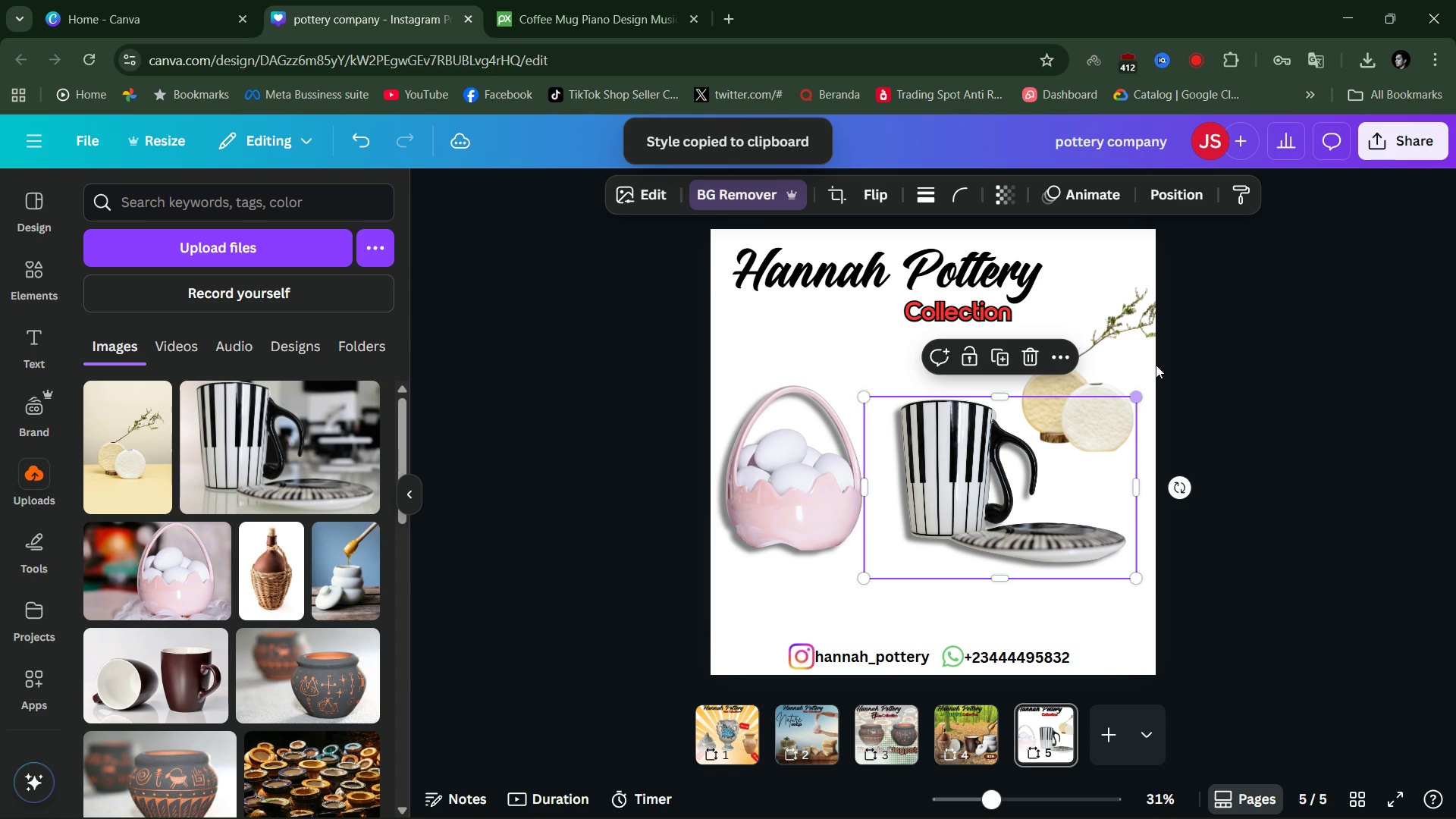 
left_click([1247, 200])
 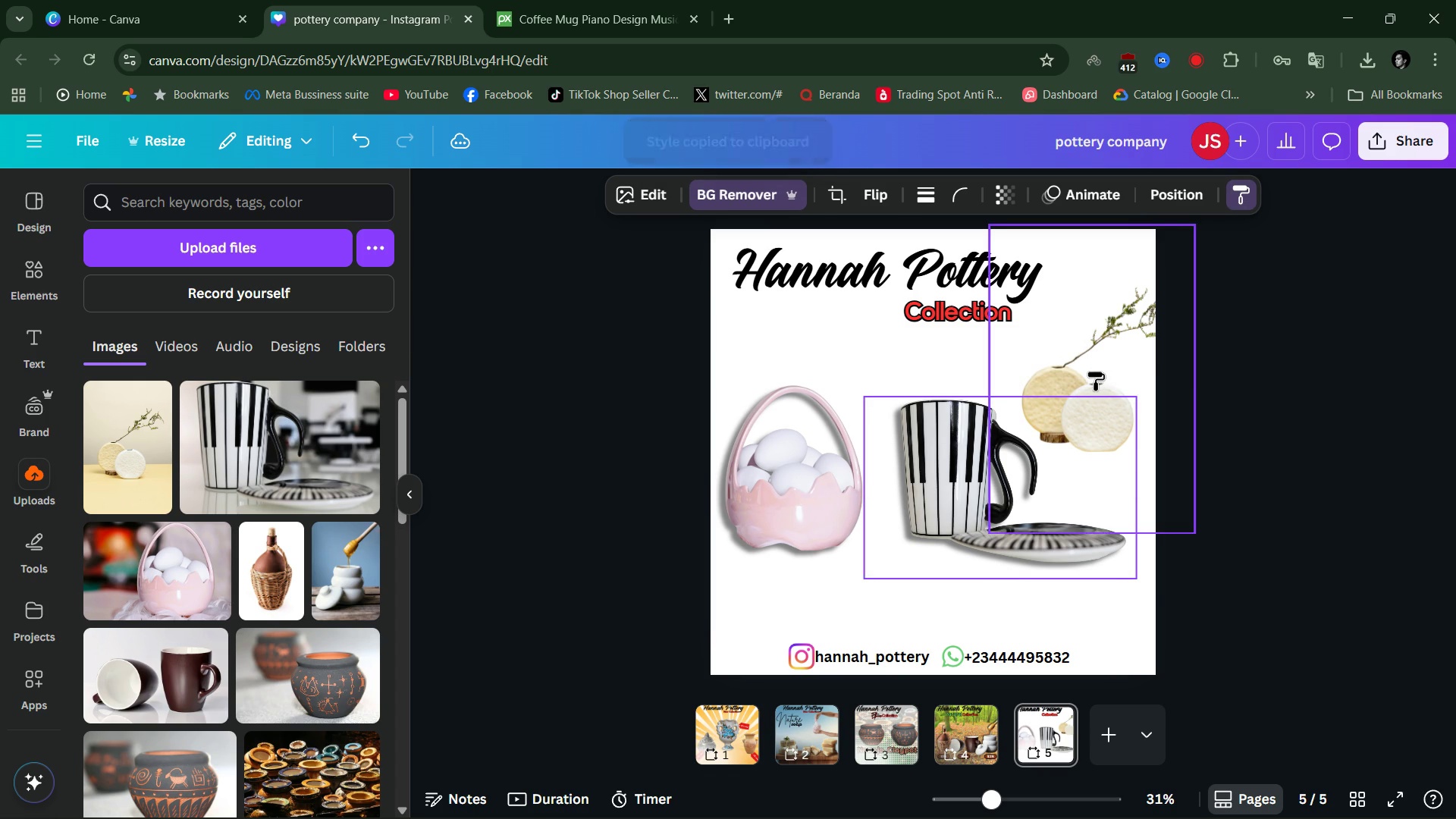 
left_click([1097, 381])
 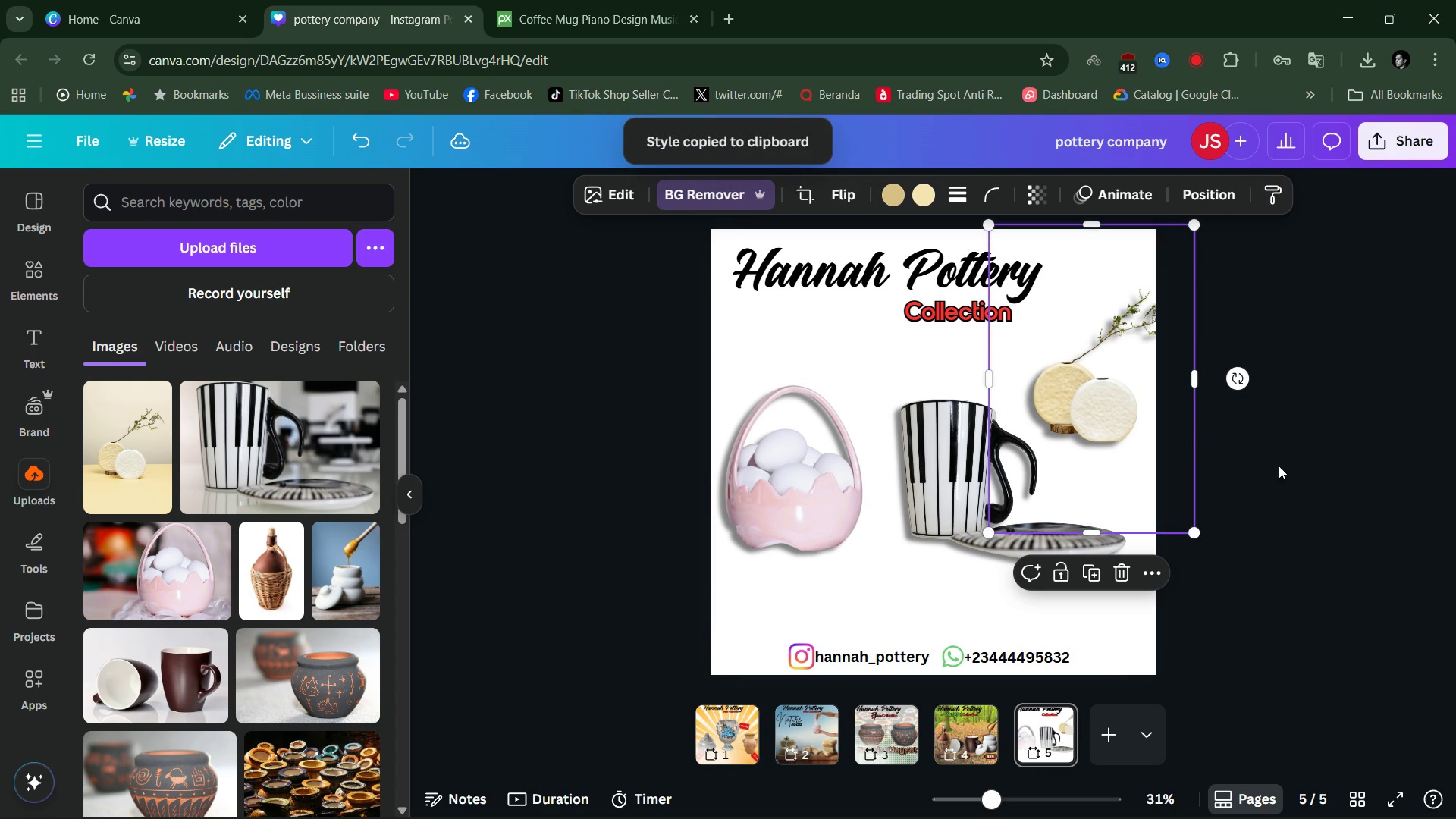 
left_click([1287, 474])
 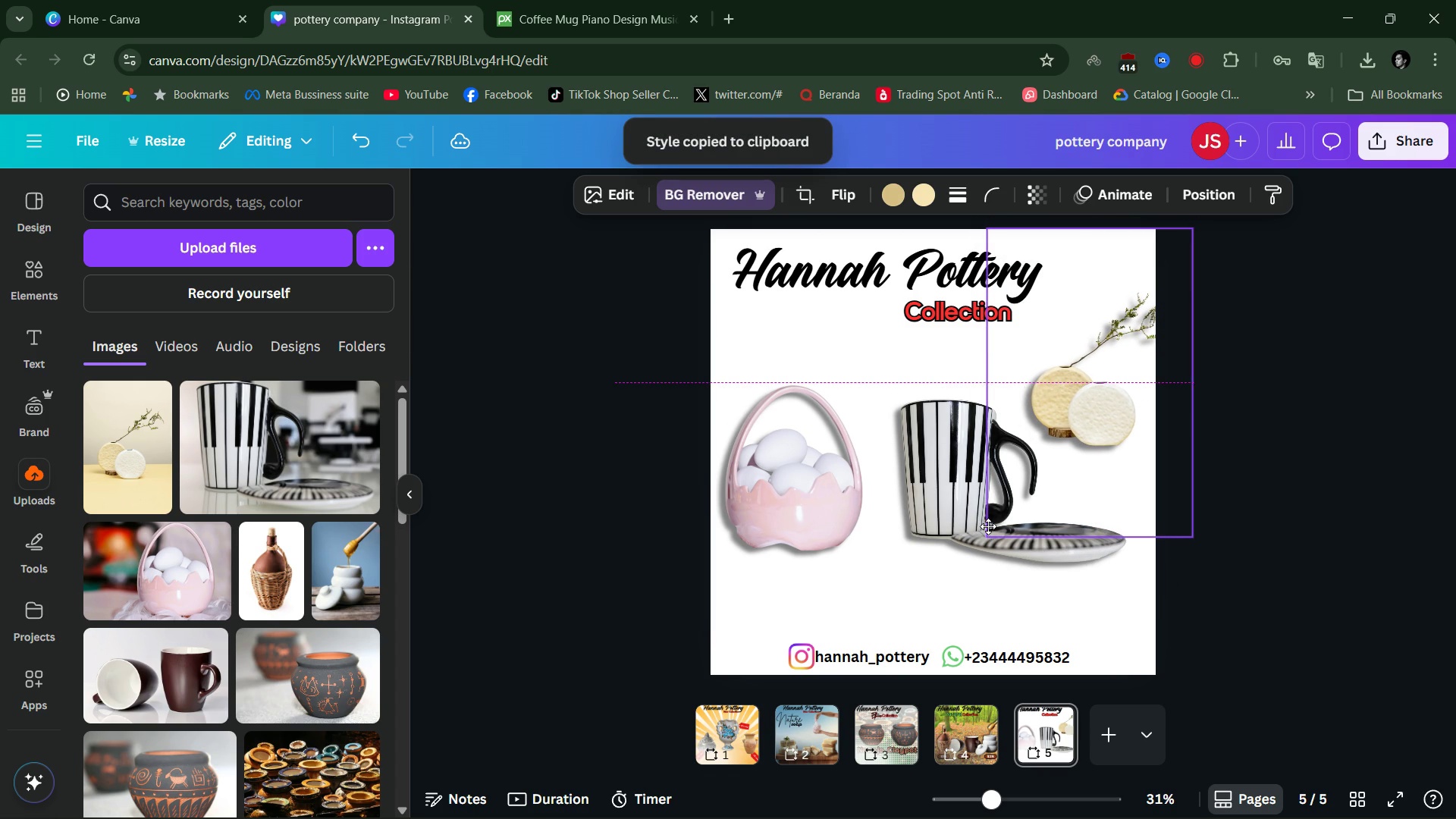 
left_click([1370, 441])